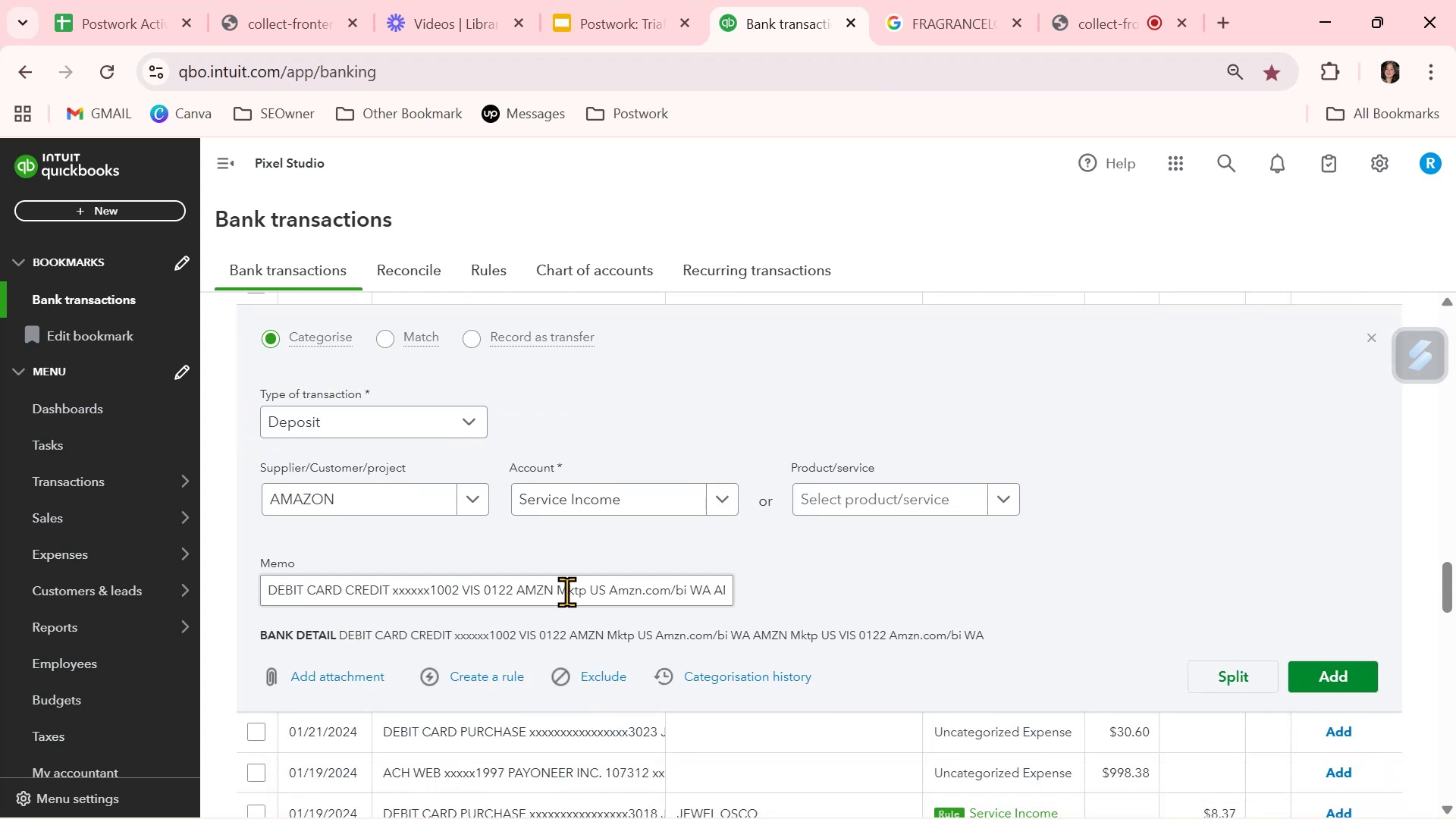 
left_click([459, 676])
 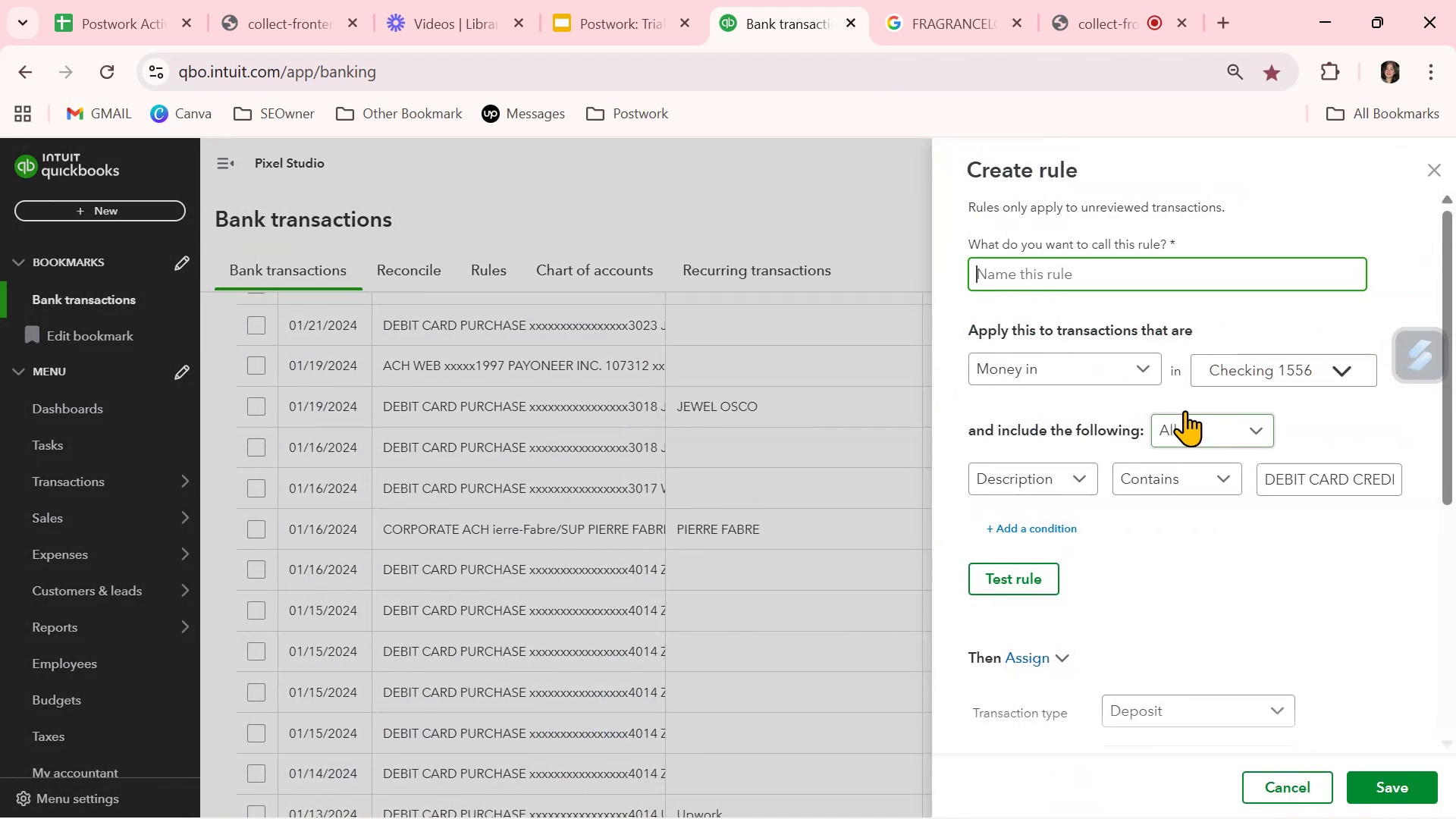 
key(Control+ControlLeft)
 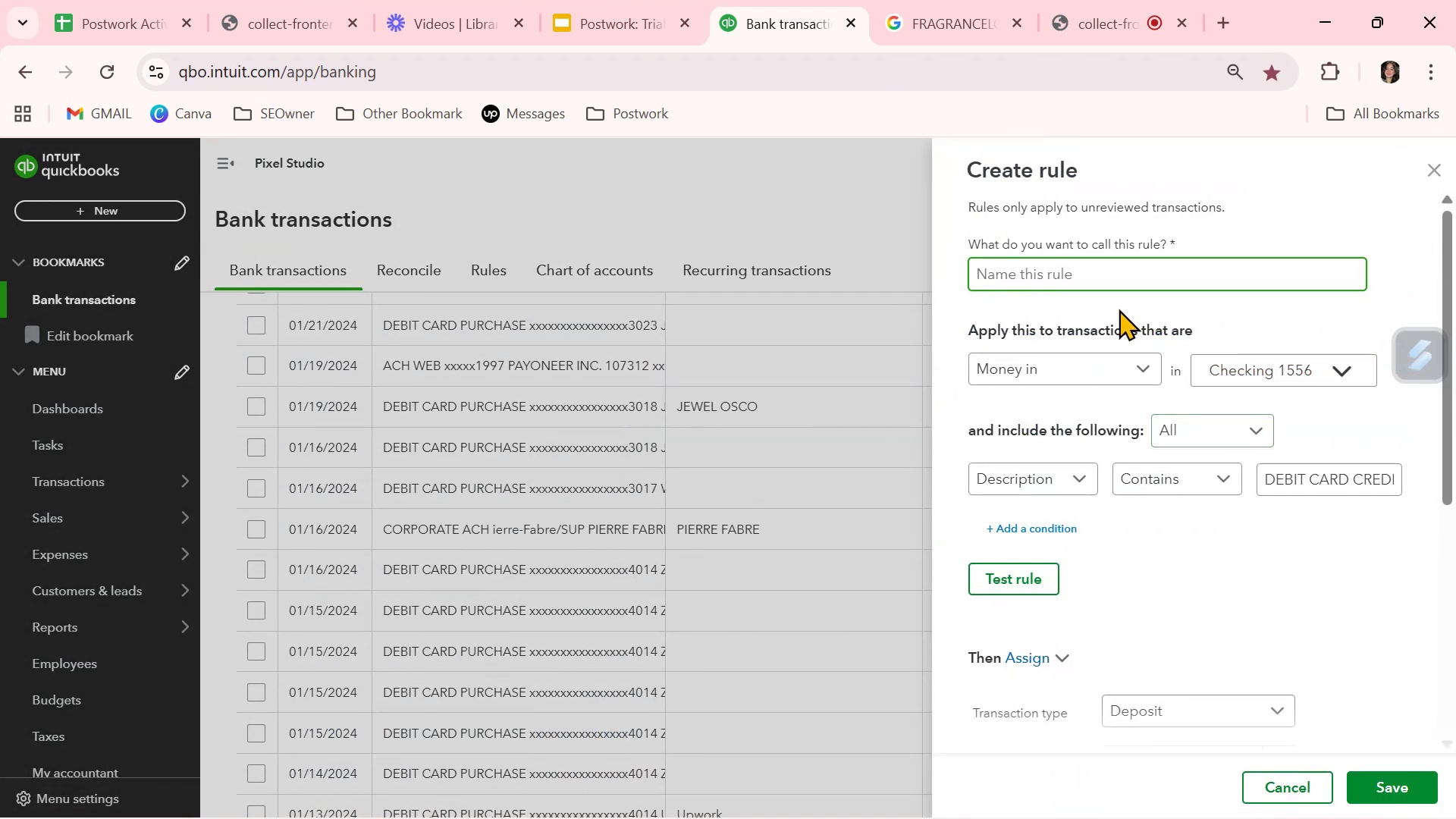 
key(Control+V)
 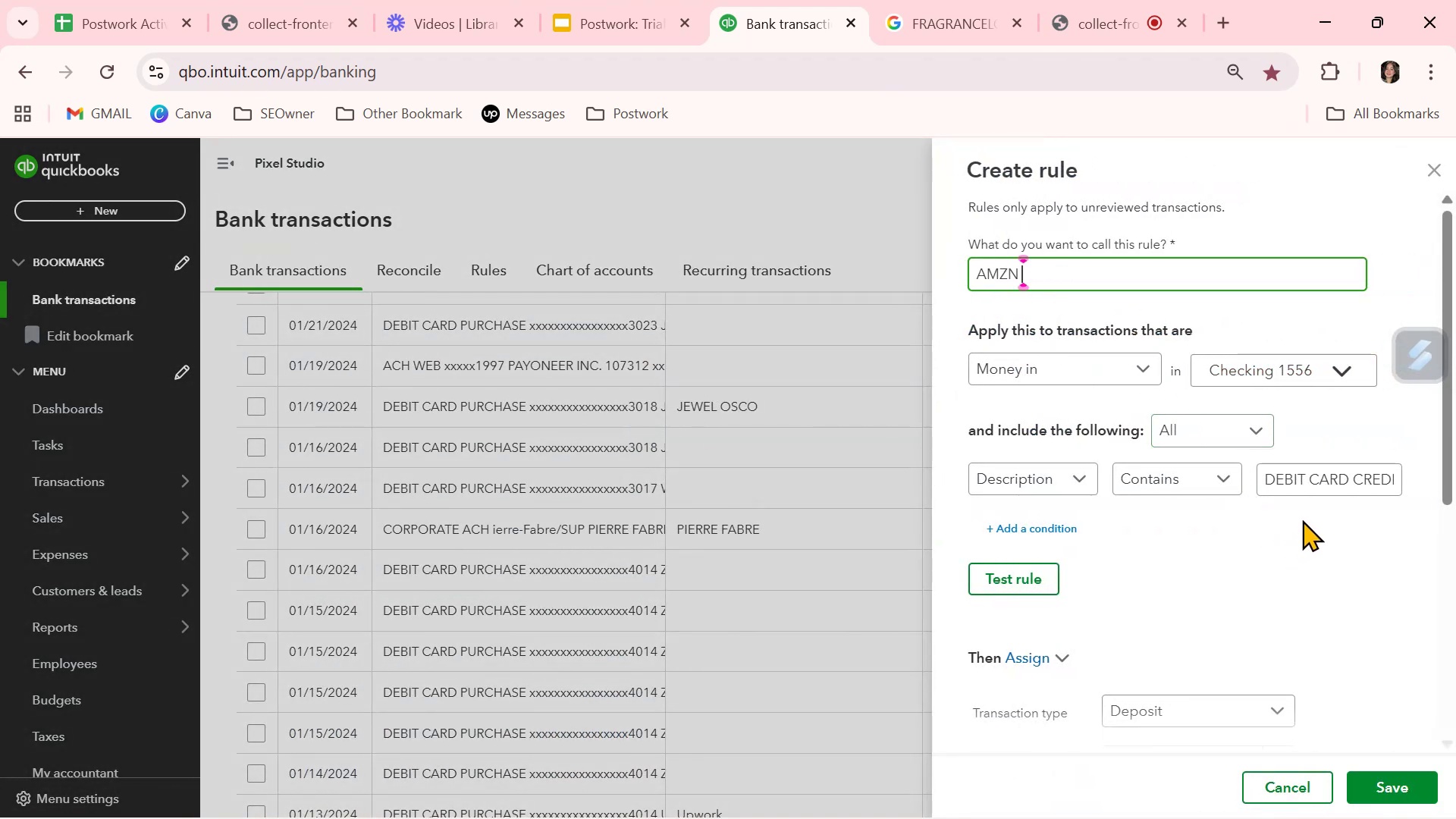 
left_click([1313, 482])
 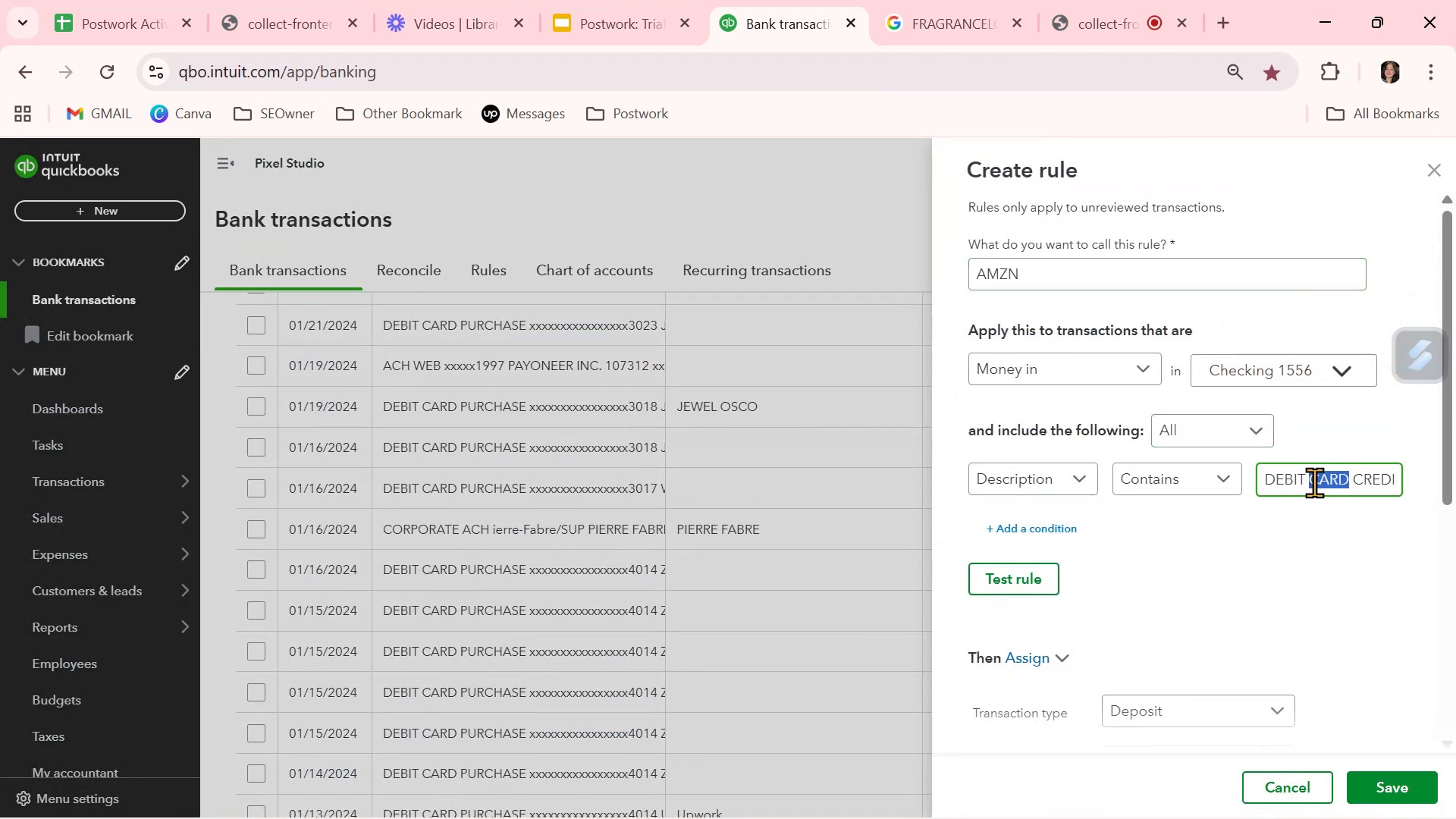 
triple_click([1314, 482])
 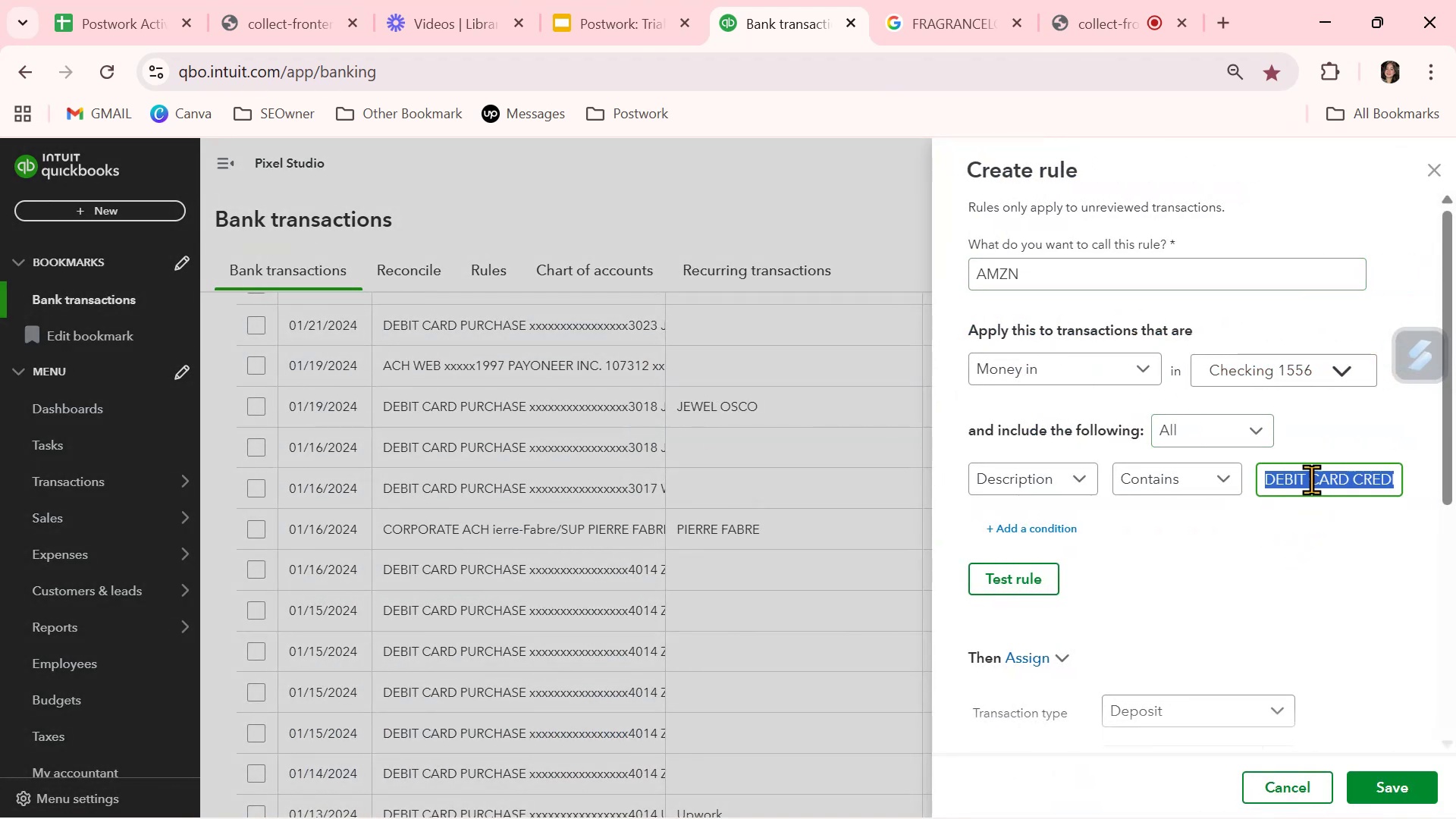 
key(Control+ControlLeft)
 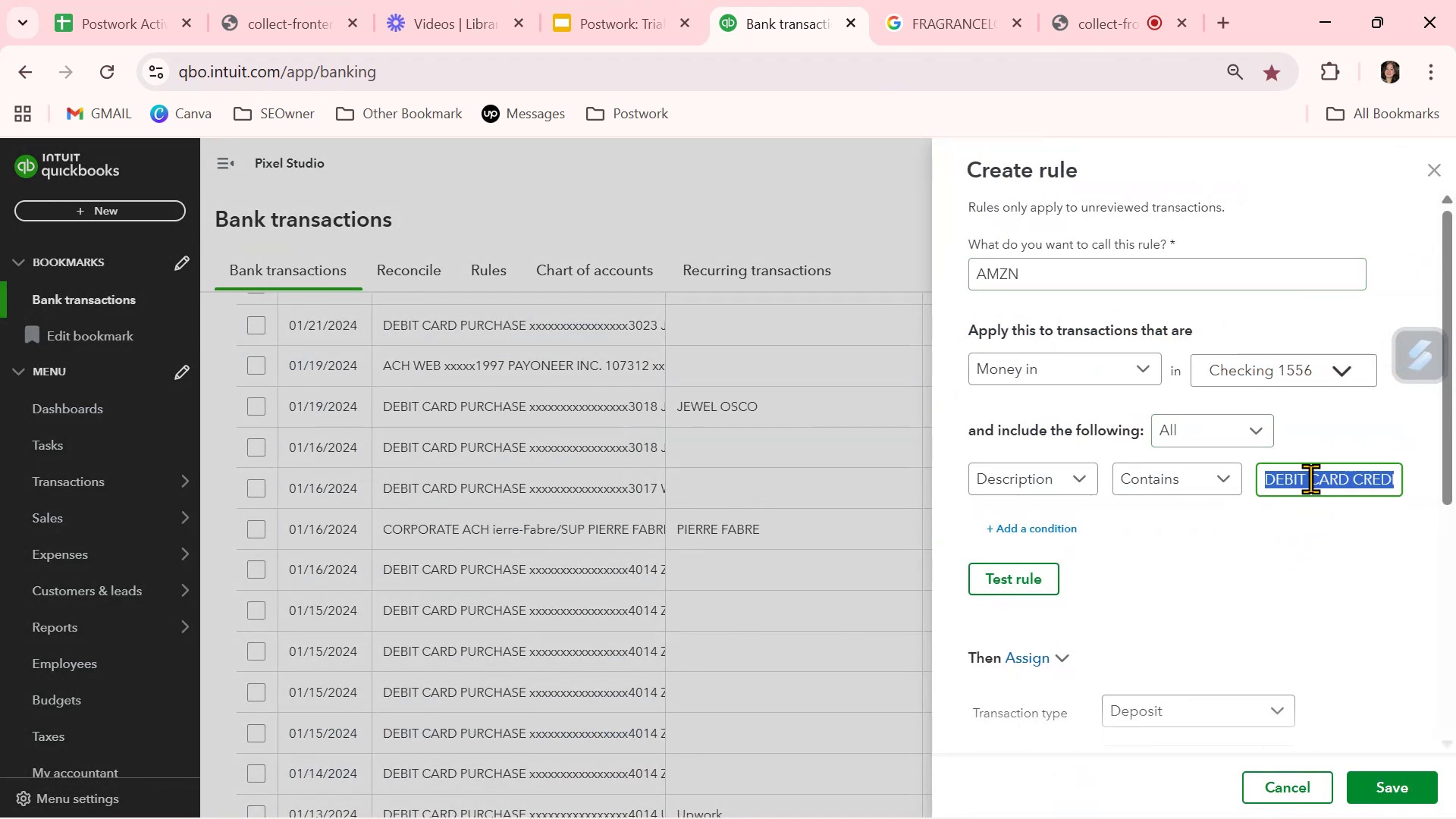 
key(Control+V)
 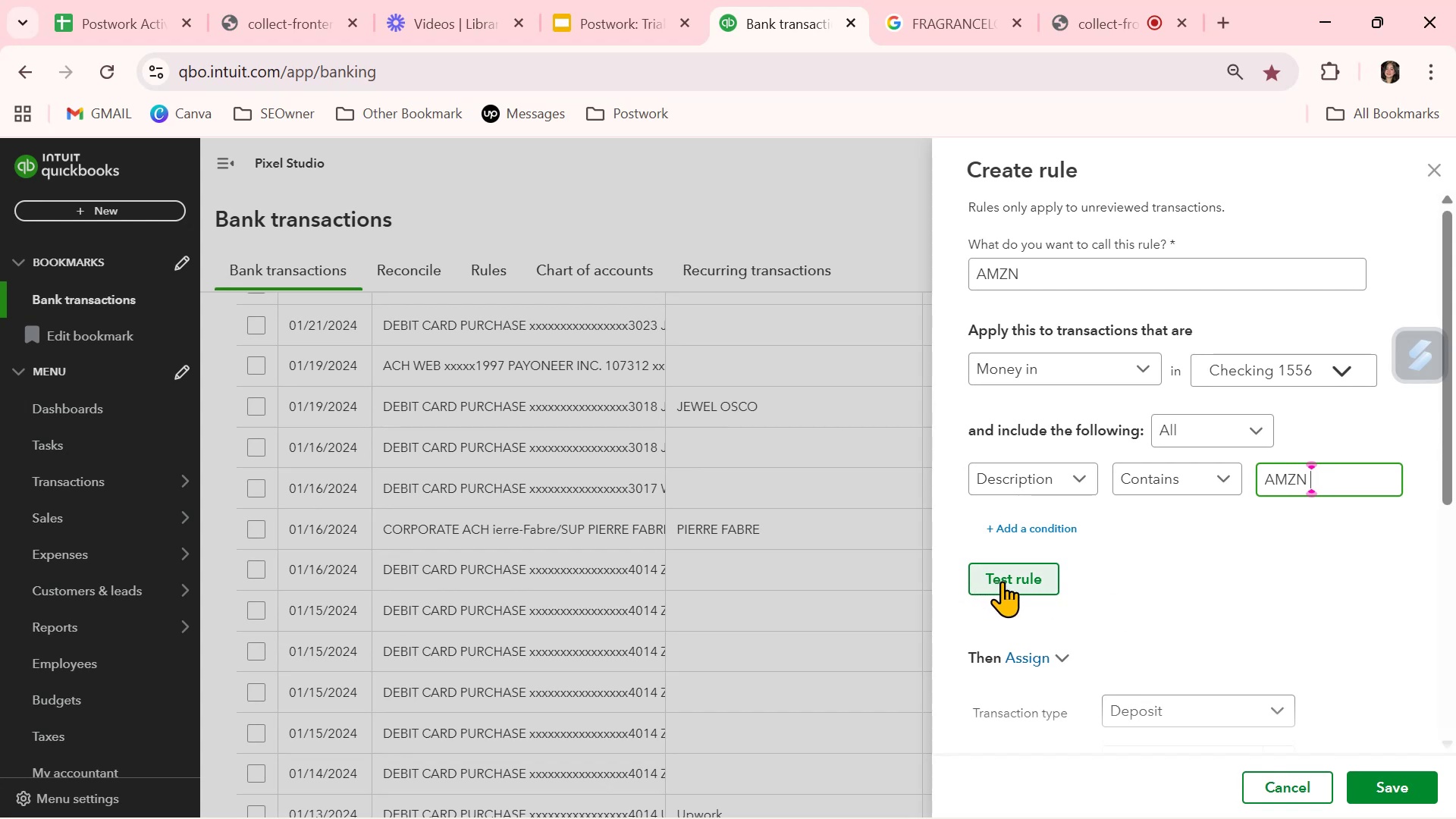 
left_click([1002, 581])
 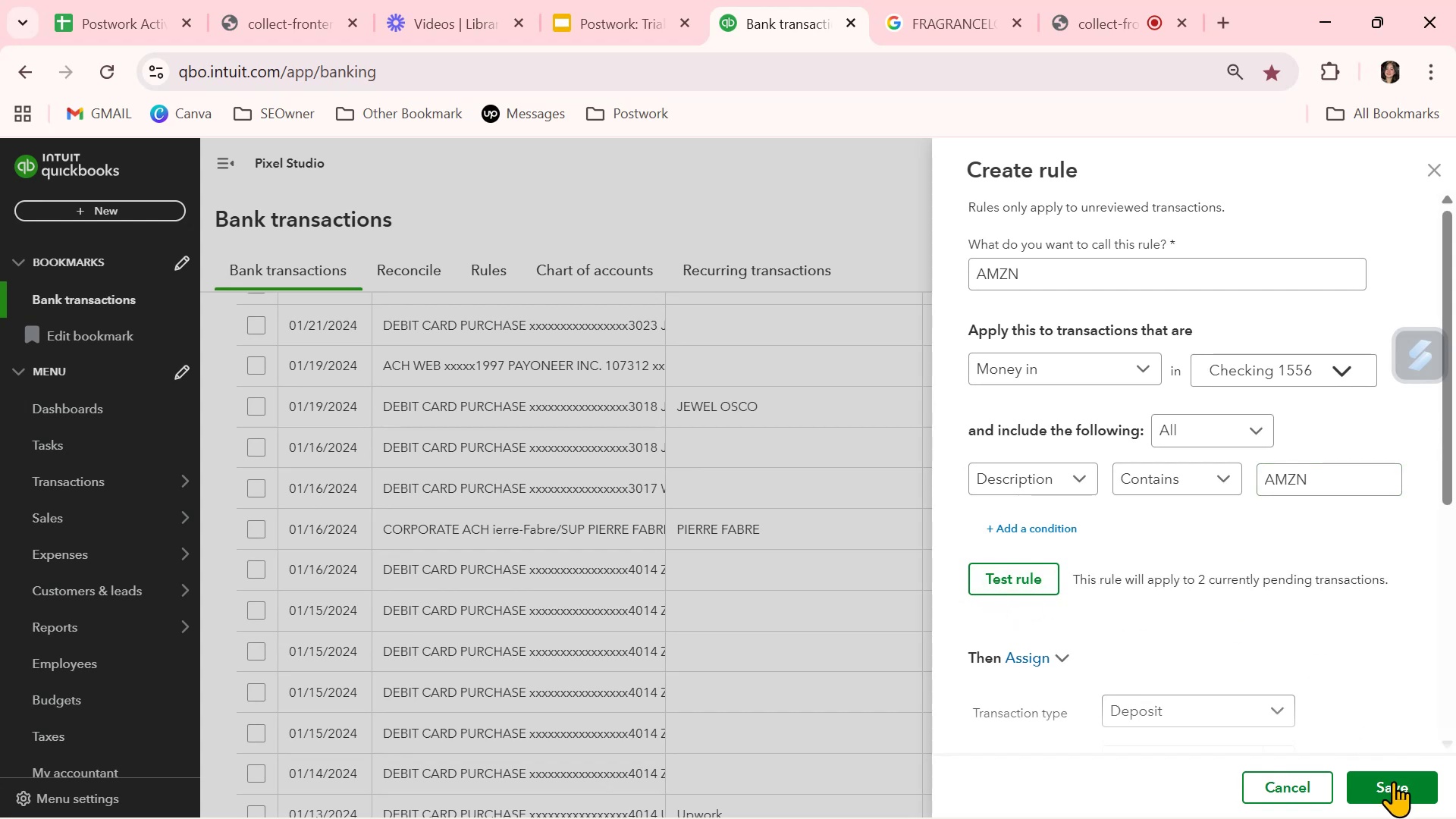 